 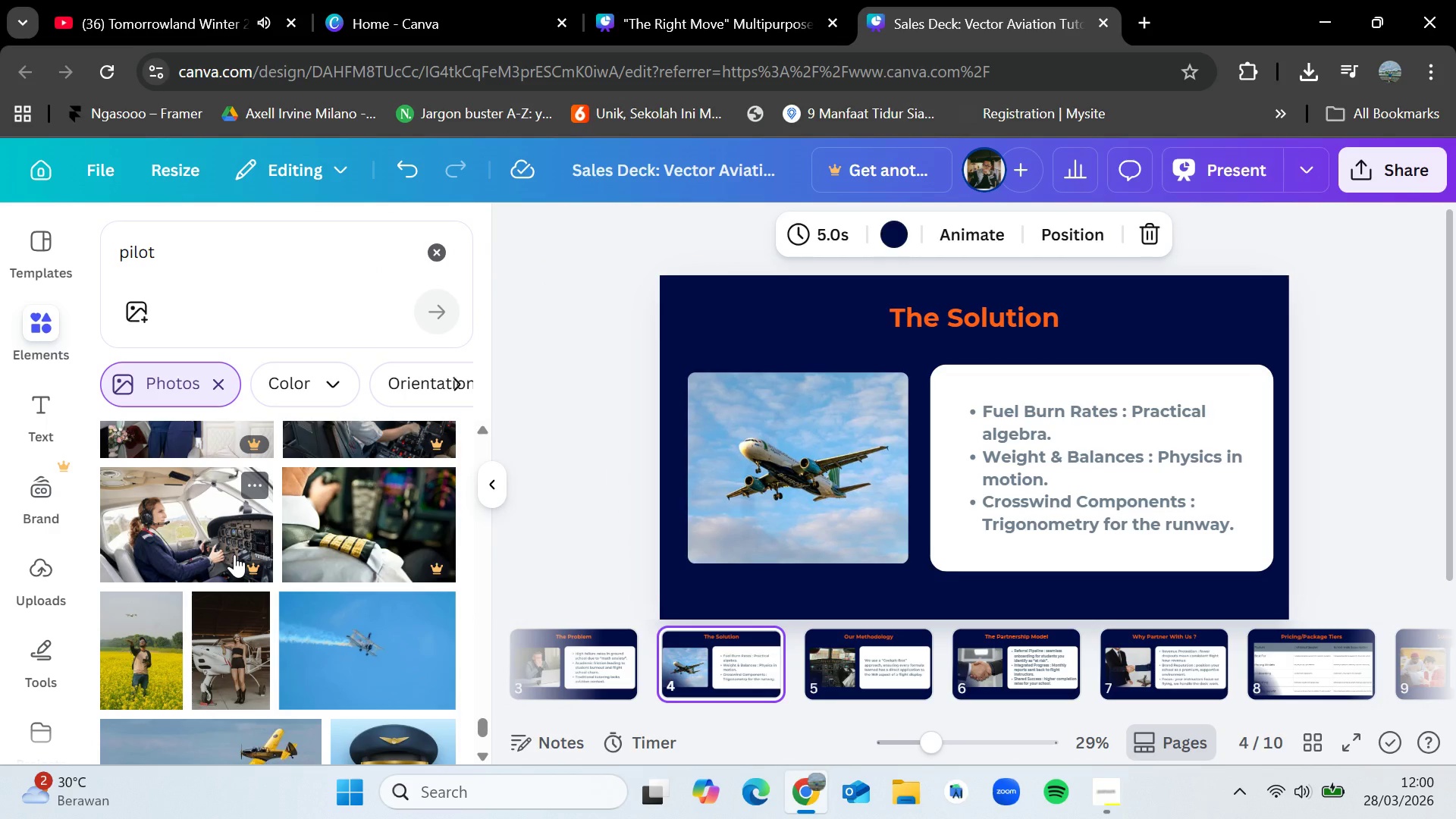 
scroll: coordinate [251, 556], scroll_direction: down, amount: 9.0
 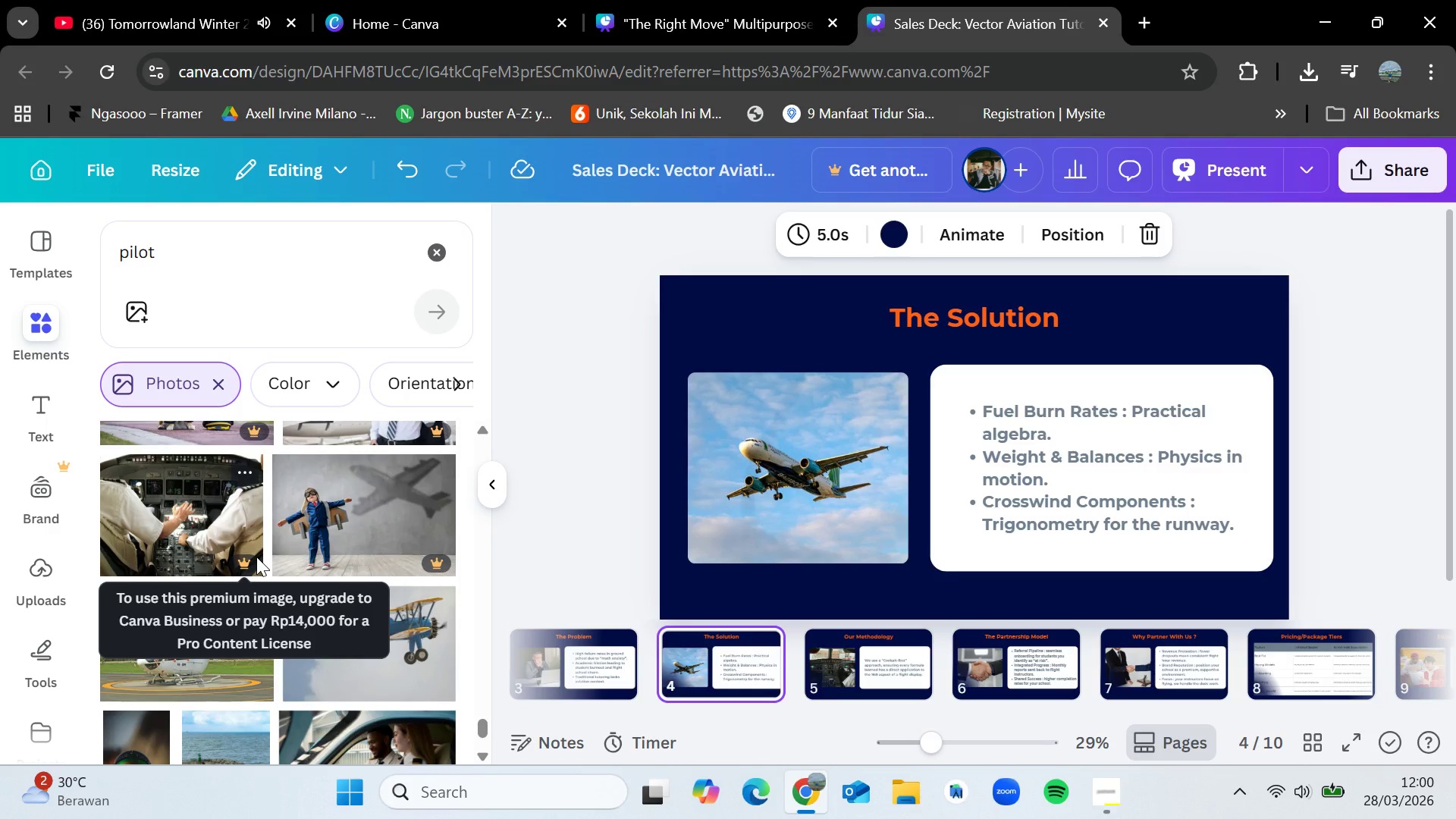 
scroll: coordinate [299, 539], scroll_direction: down, amount: 9.0
 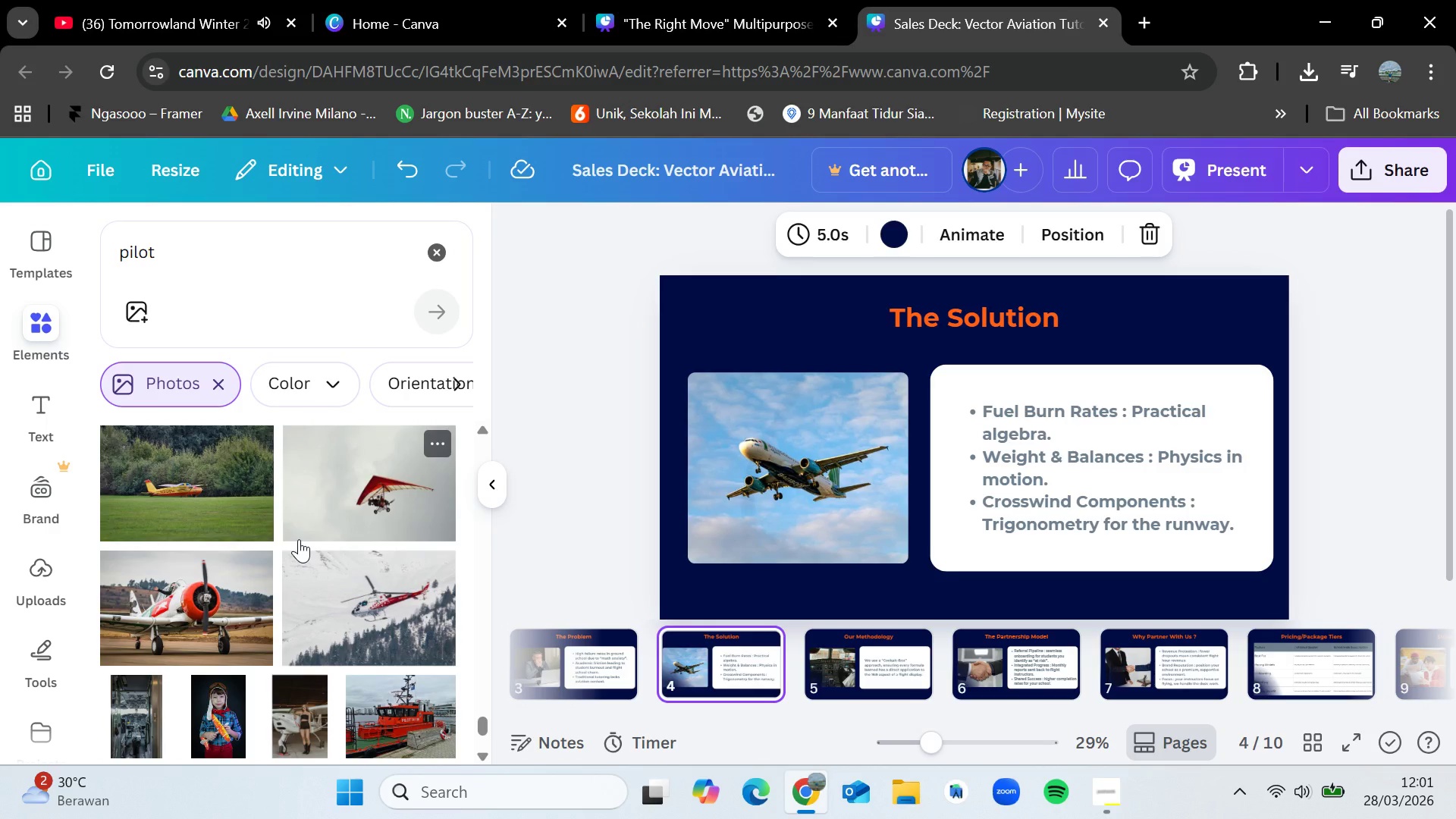 
scroll: coordinate [299, 539], scroll_direction: down, amount: 5.0
 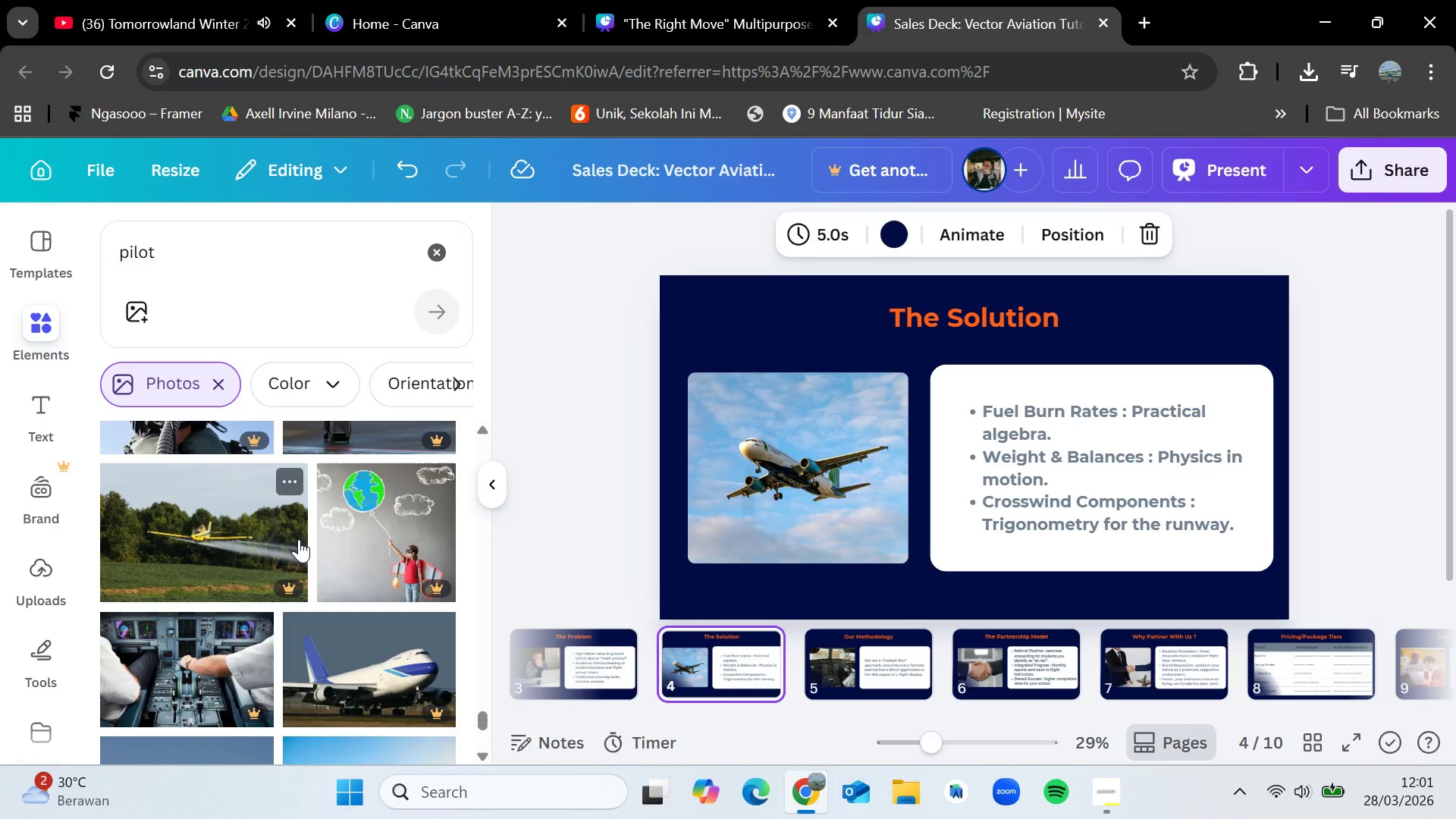 
wait(5.83)
 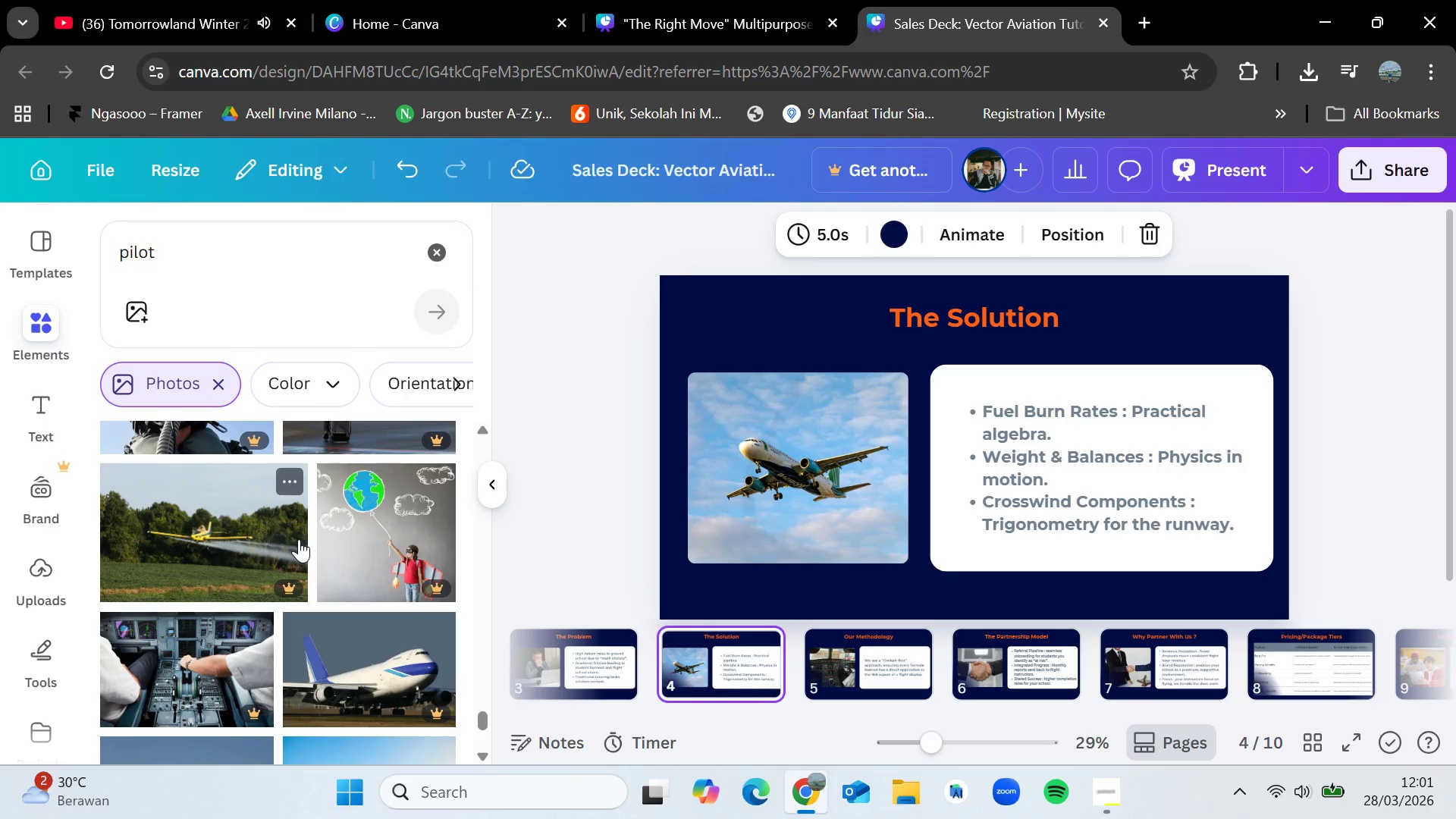 
scroll: coordinate [299, 539], scroll_direction: down, amount: 2.0
 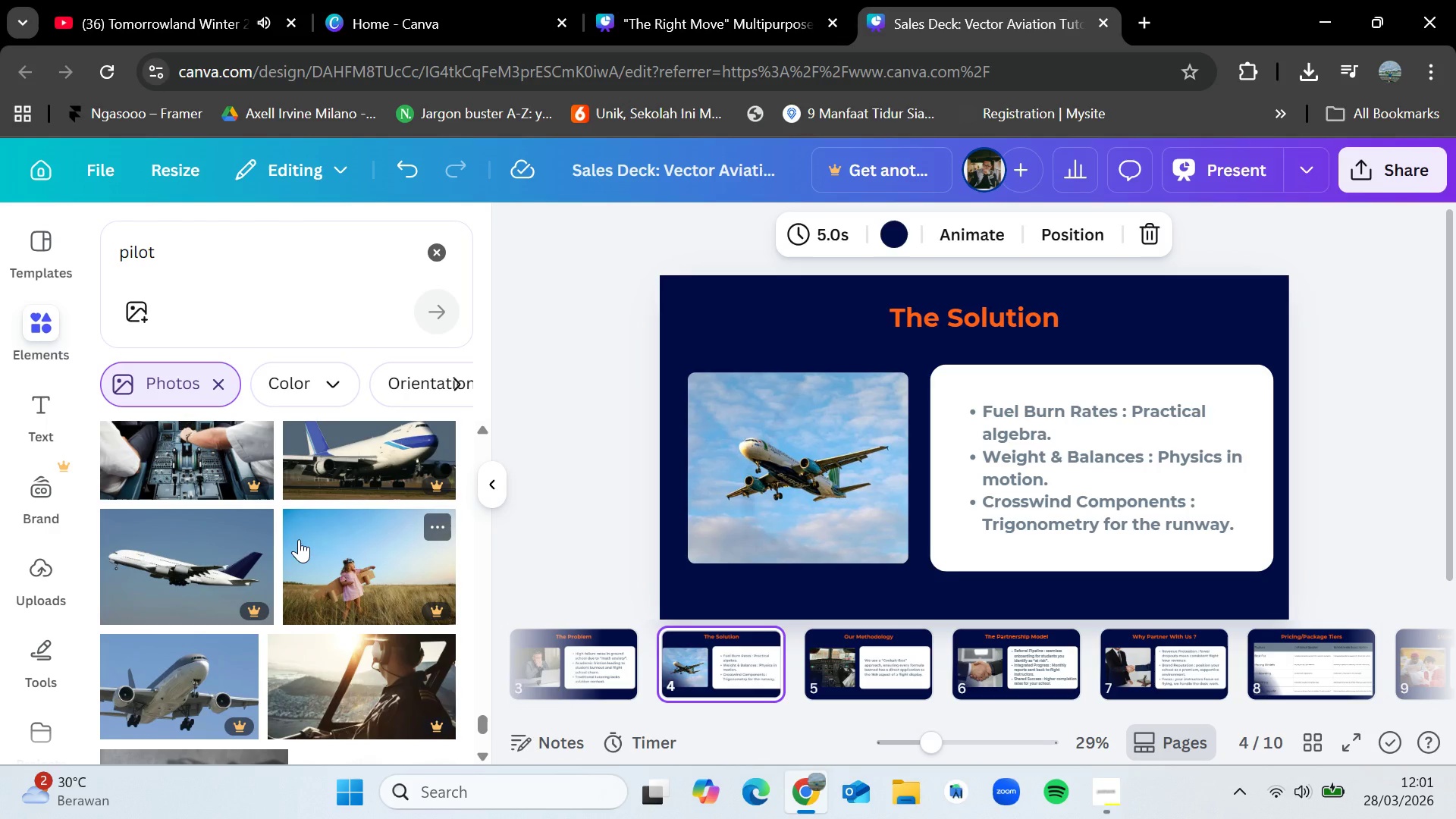 
wait(16.34)
 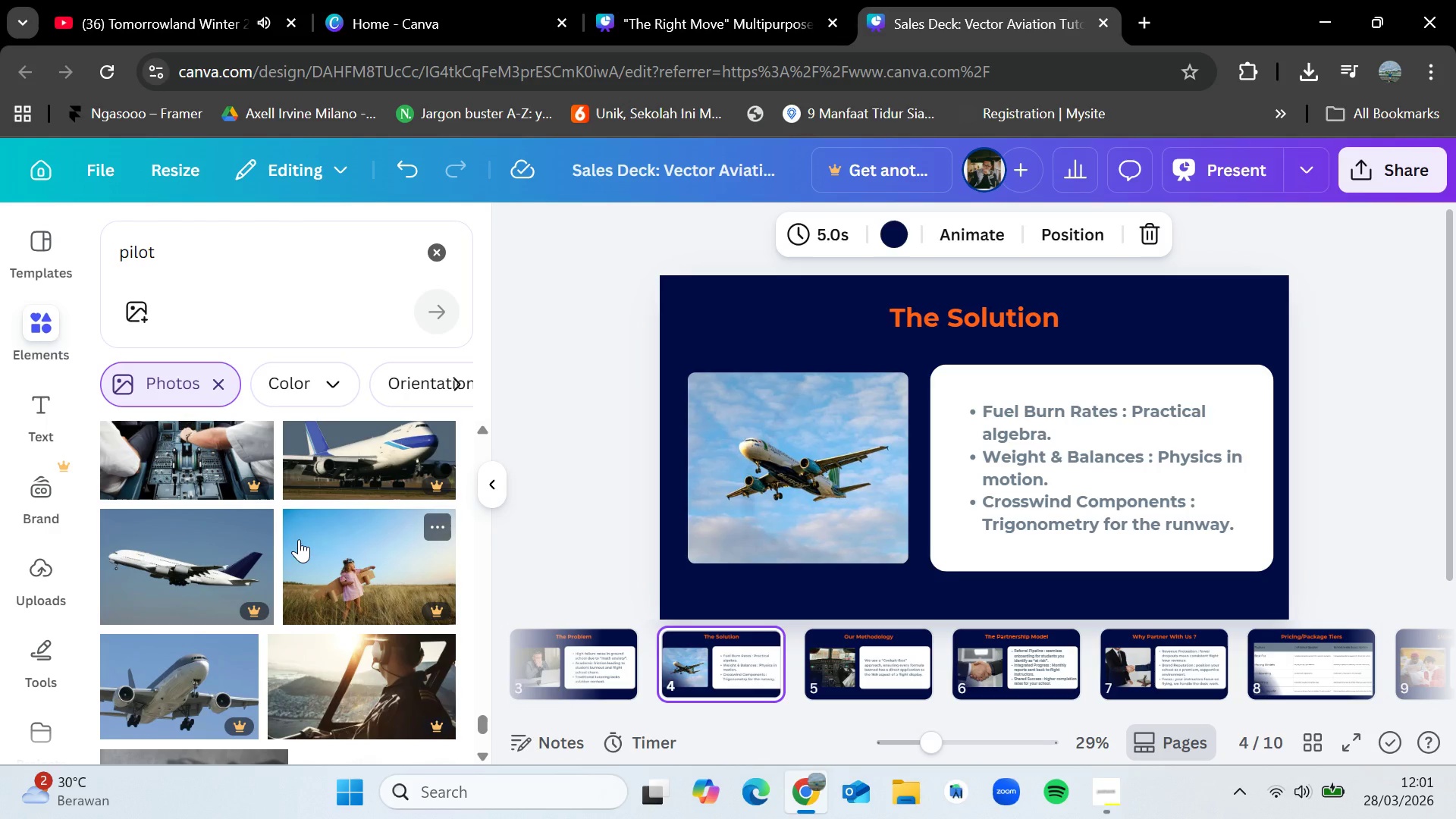 
scroll: coordinate [297, 480], scroll_direction: down, amount: 7.0